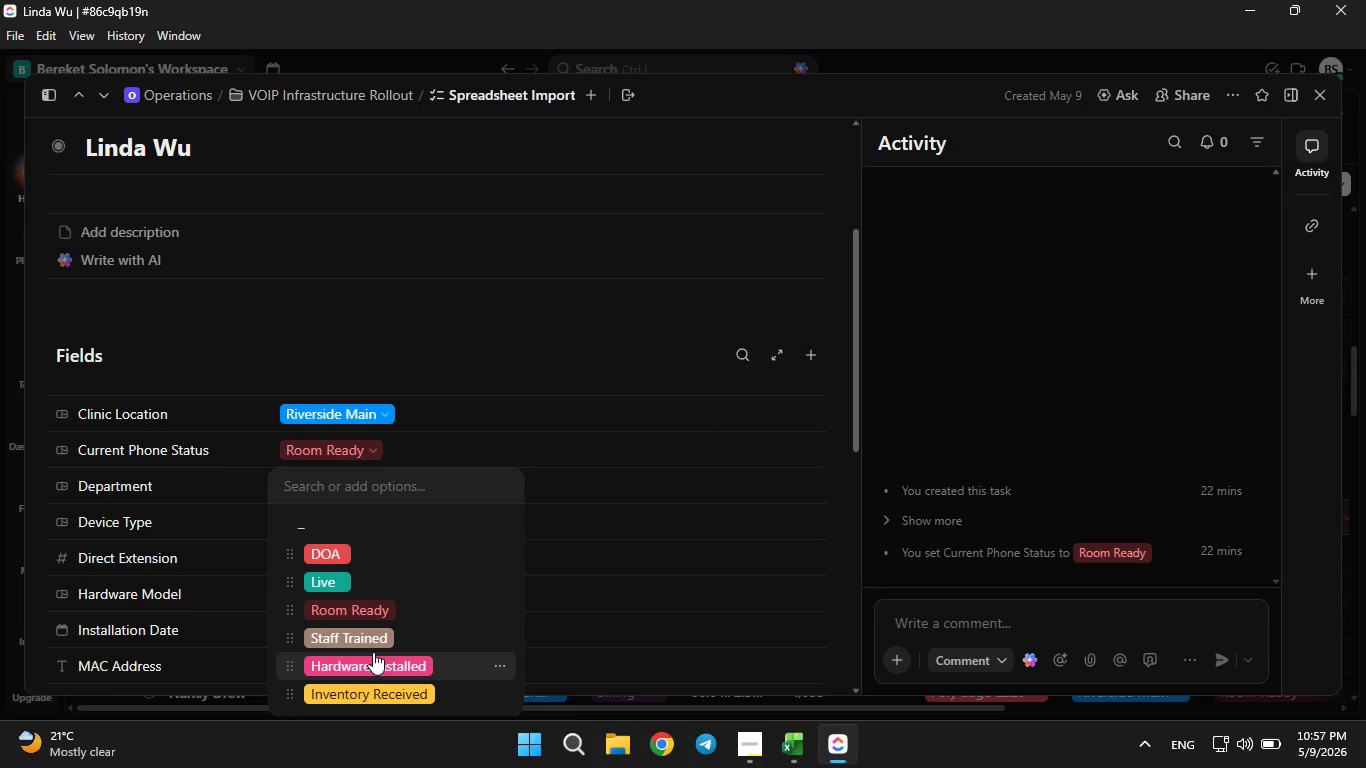 
left_click([373, 662])
 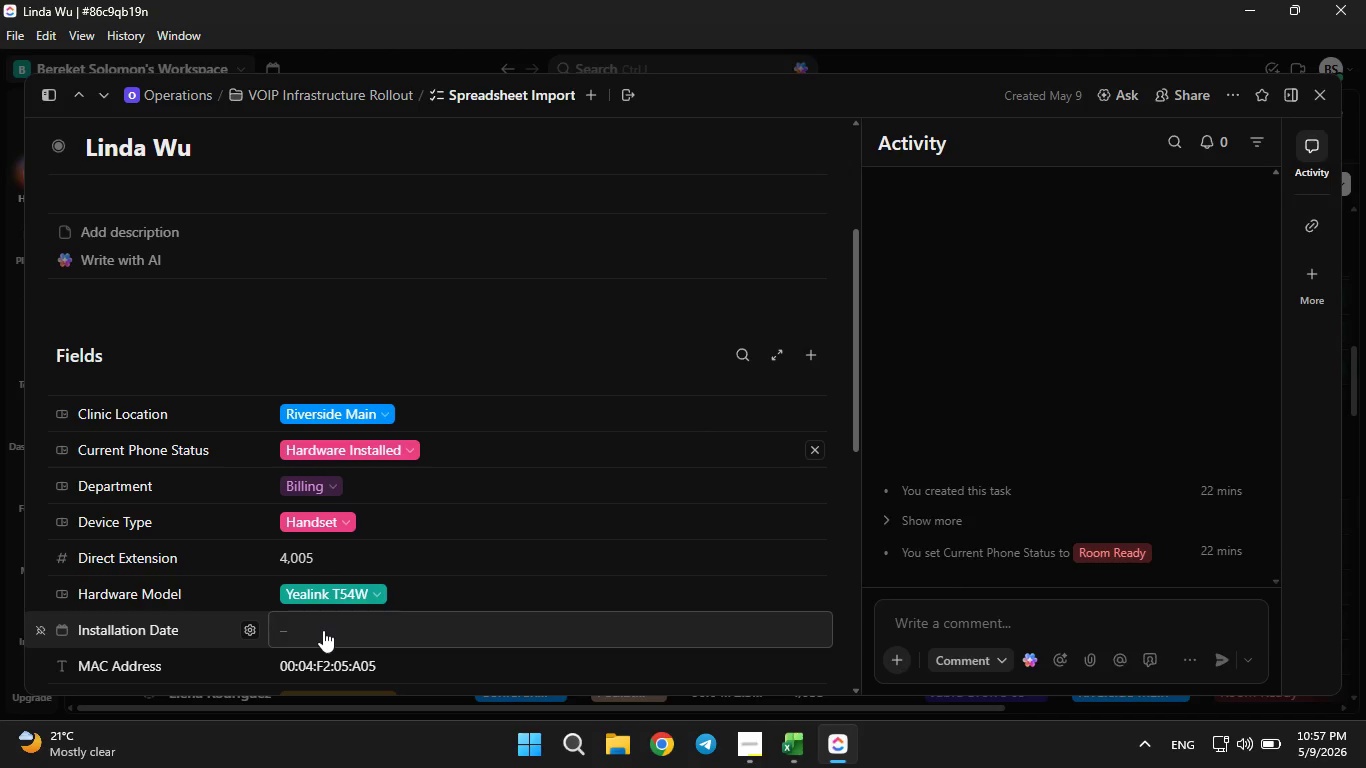 
wait(5.09)
 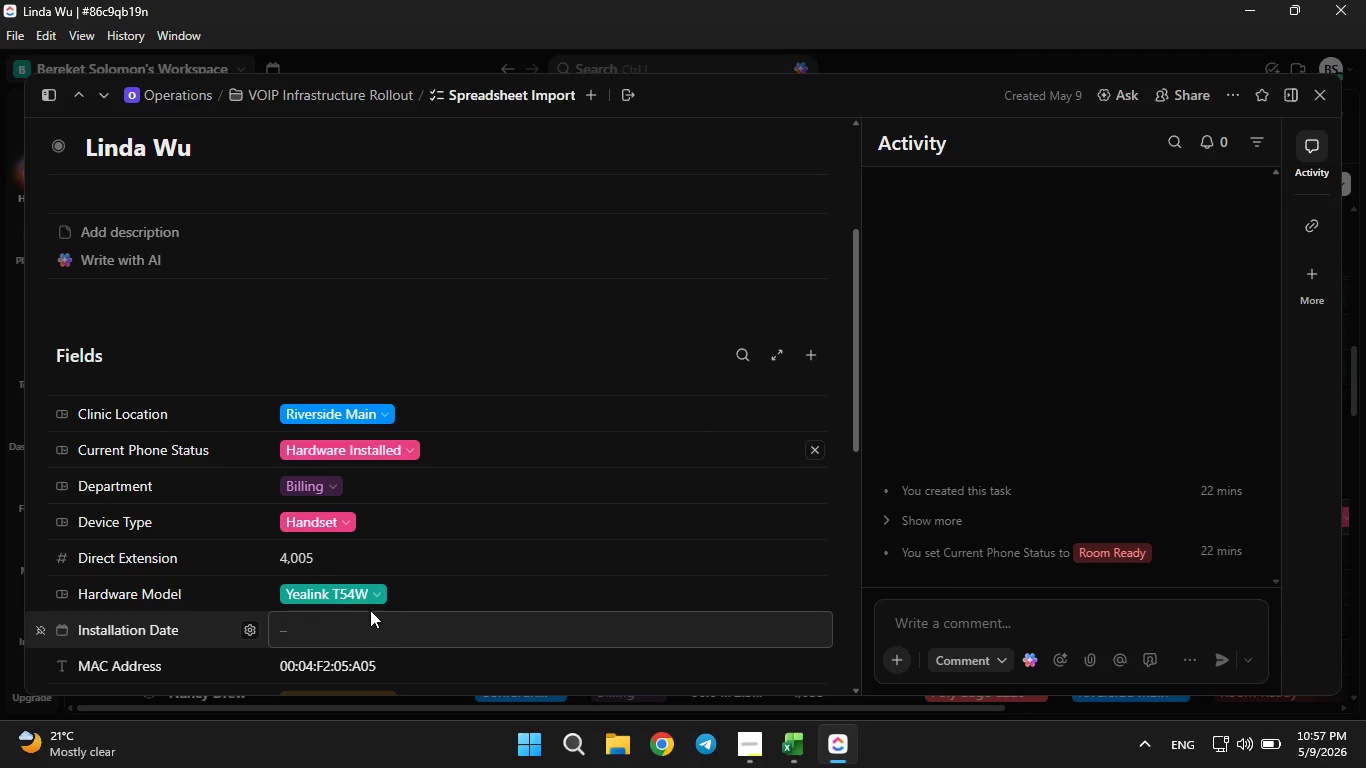 
scroll: coordinate [277, 493], scroll_direction: down, amount: 3.0
 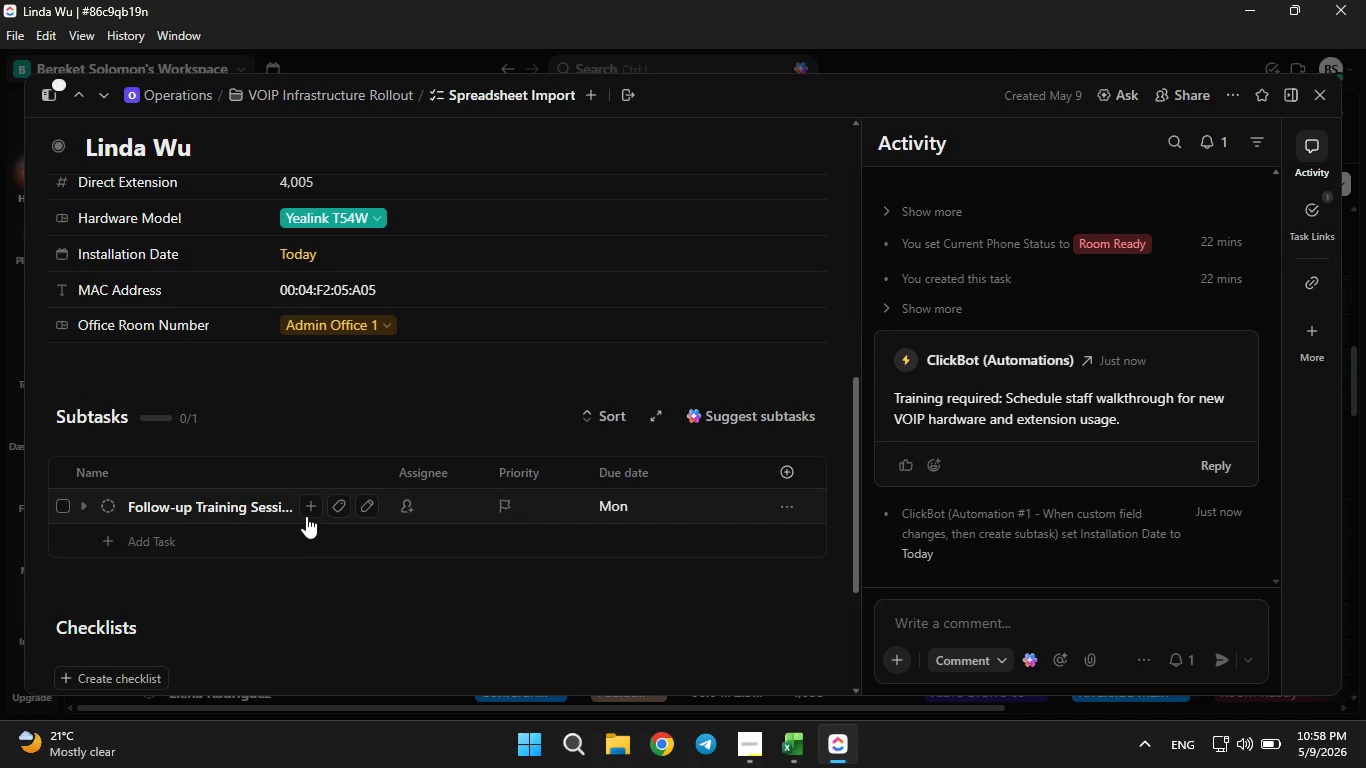 
mouse_move([277, 529])
 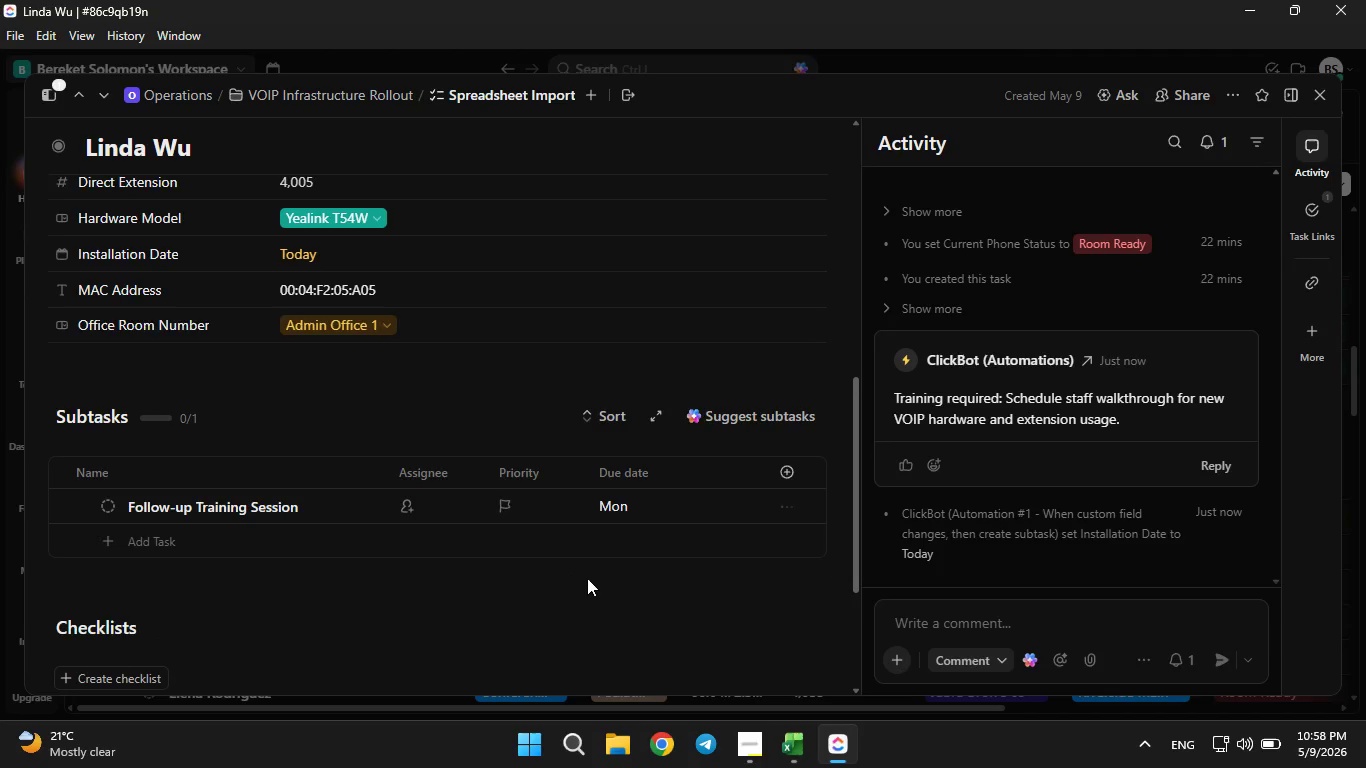 
scroll: coordinate [565, 421], scroll_direction: up, amount: 14.0
 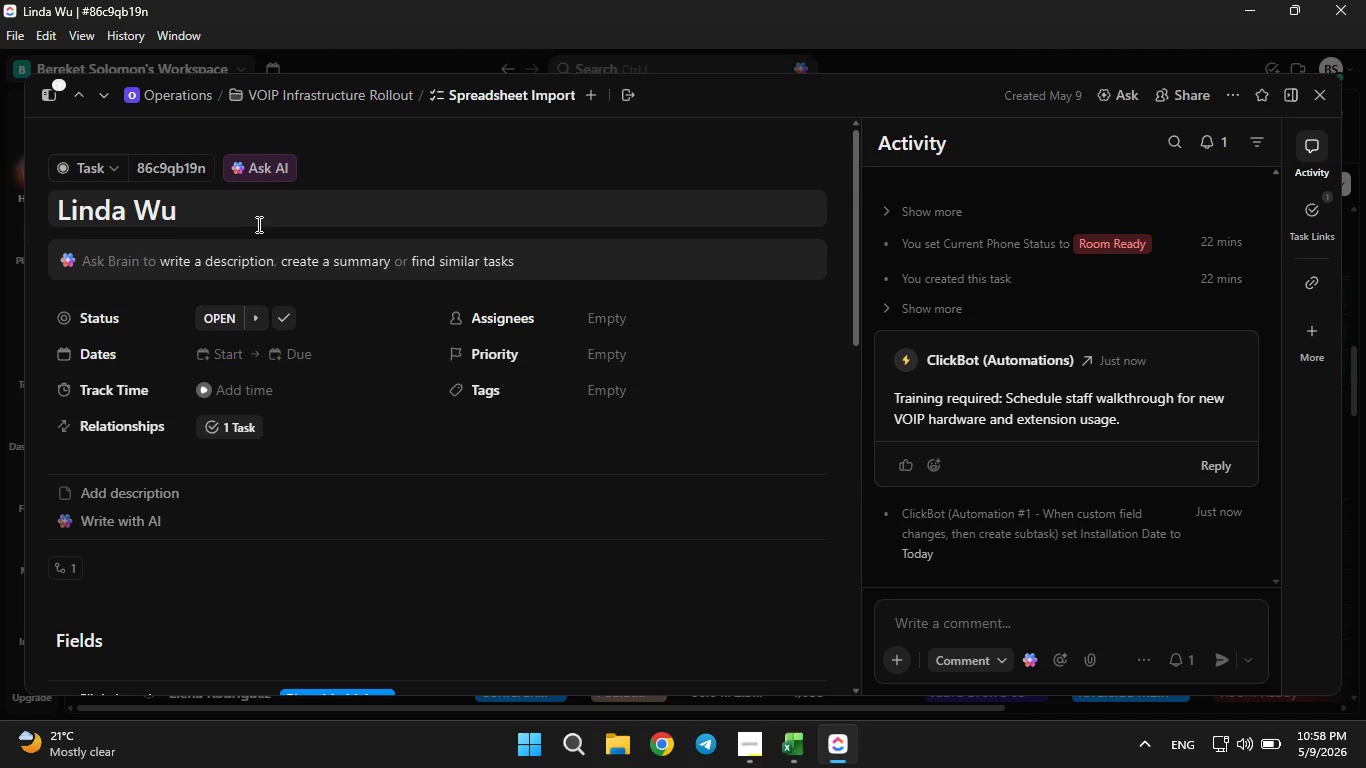 
scroll: coordinate [251, 249], scroll_direction: down, amount: 6.0
 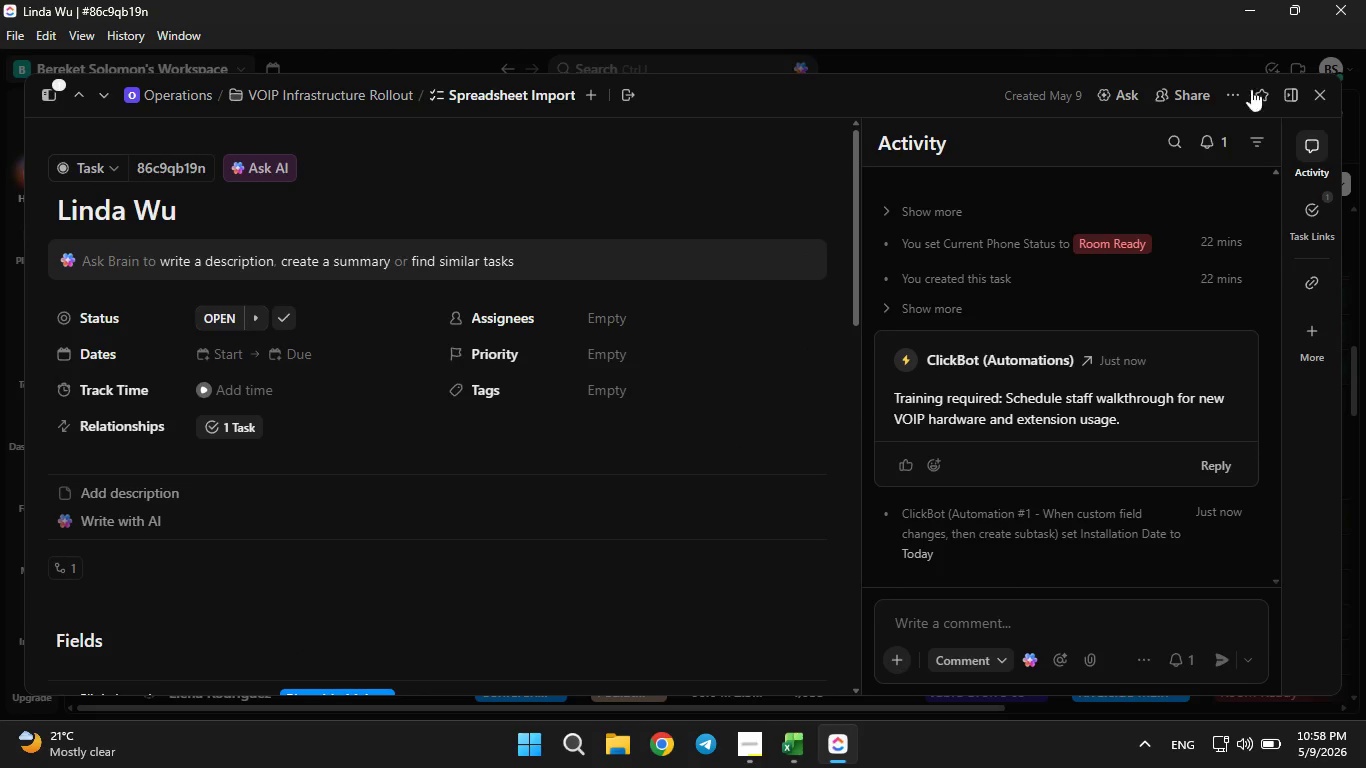 
left_click([1323, 99])
 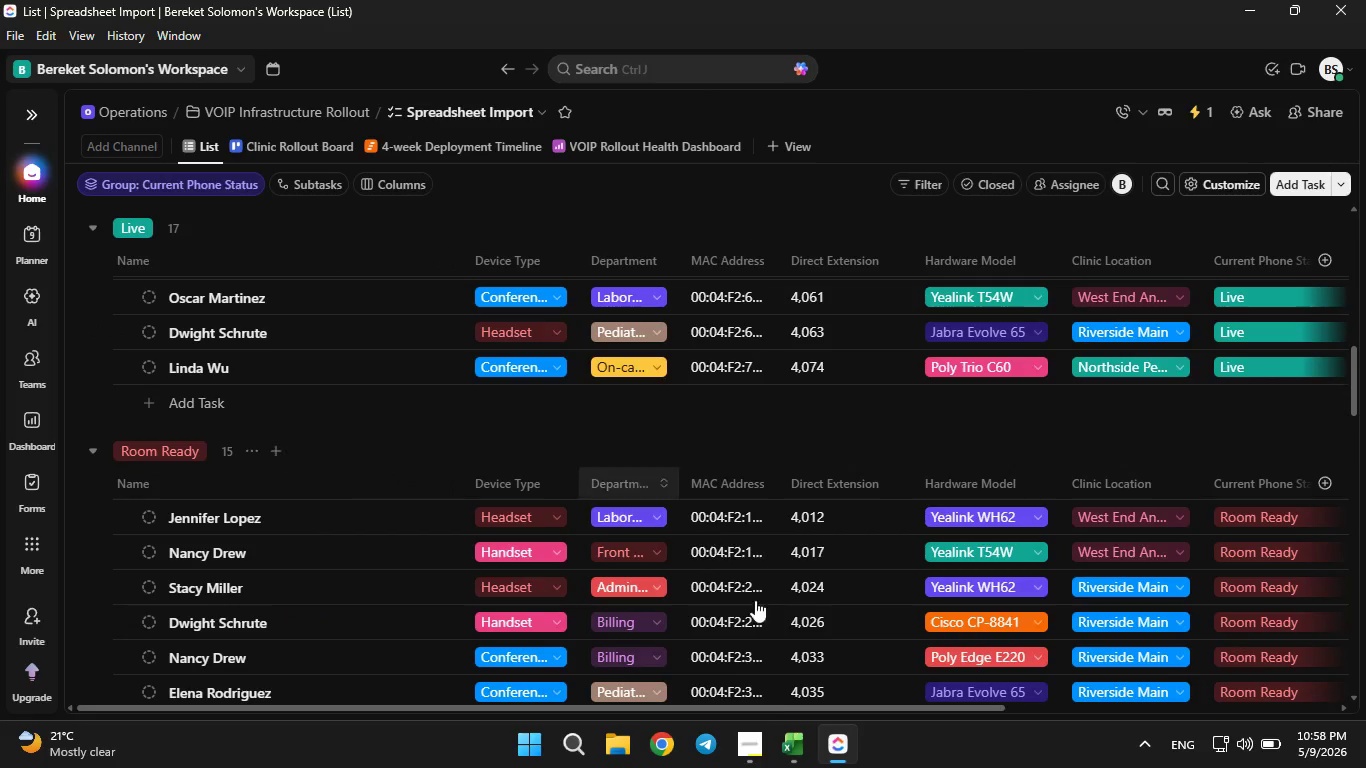 
left_click([759, 760])